 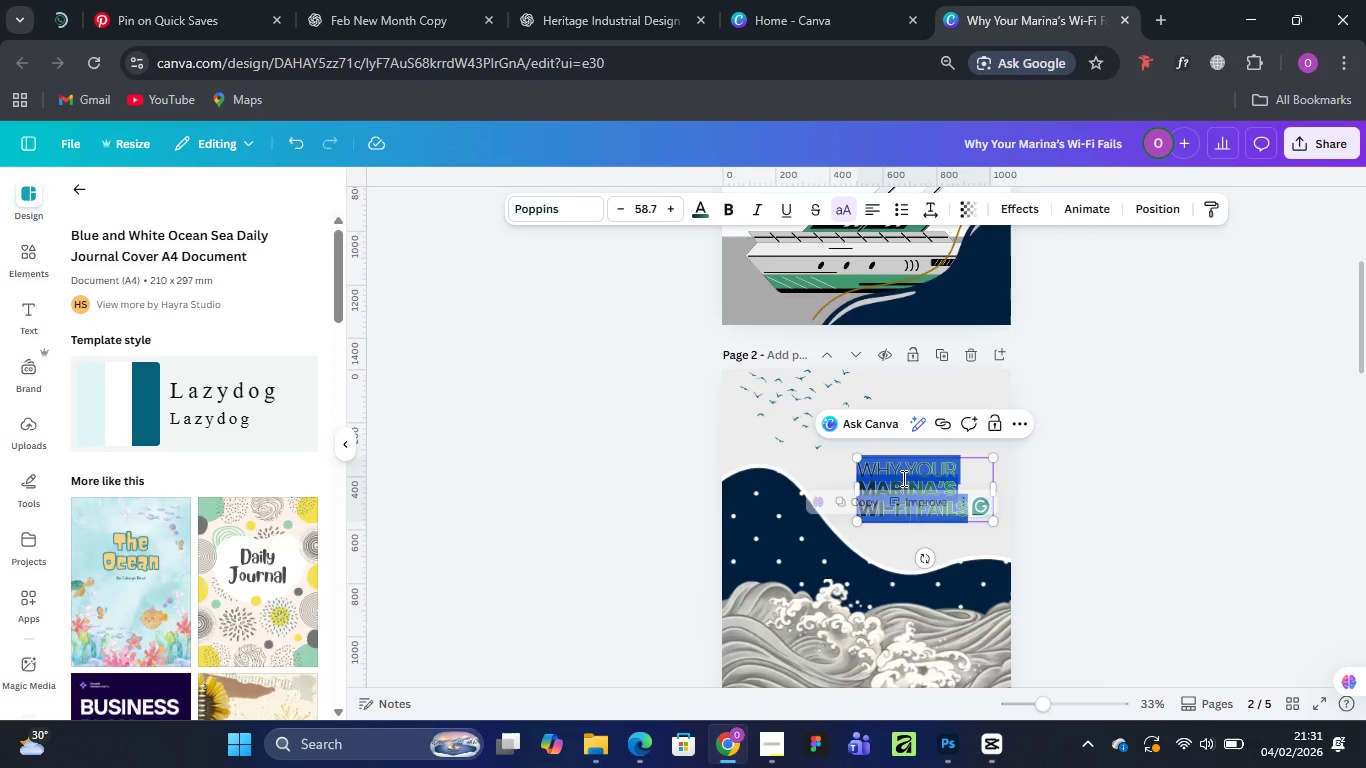 
key(Control+V)
 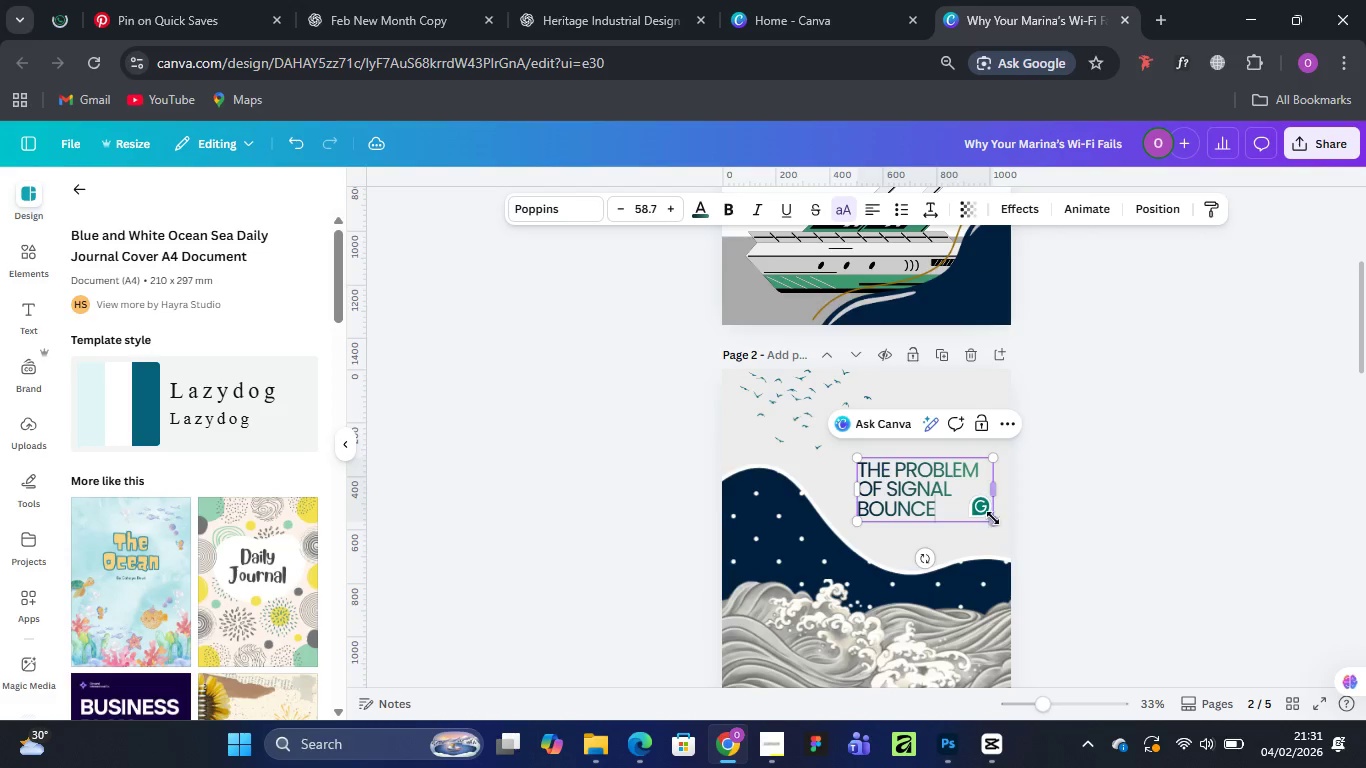 
left_click_drag(start_coordinate=[993, 520], to_coordinate=[1012, 528])
 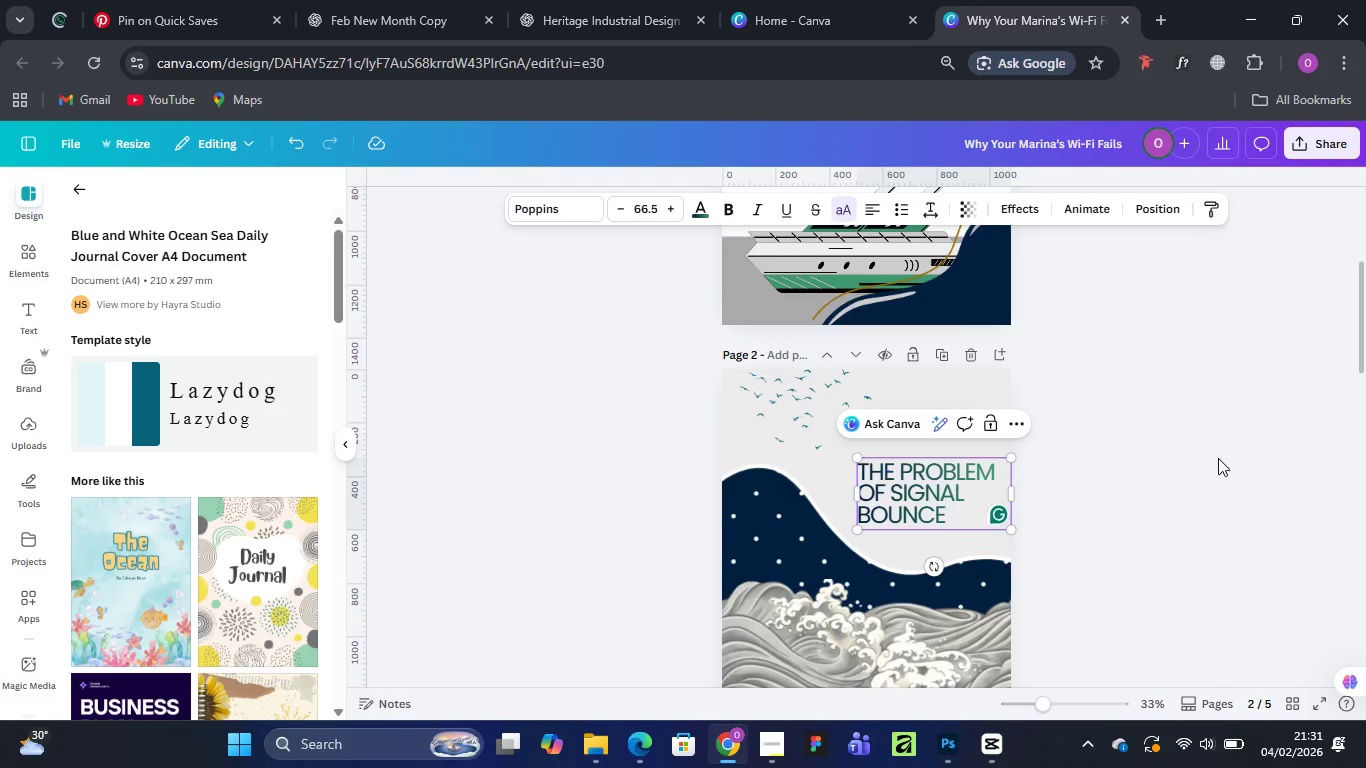 
left_click([1221, 457])
 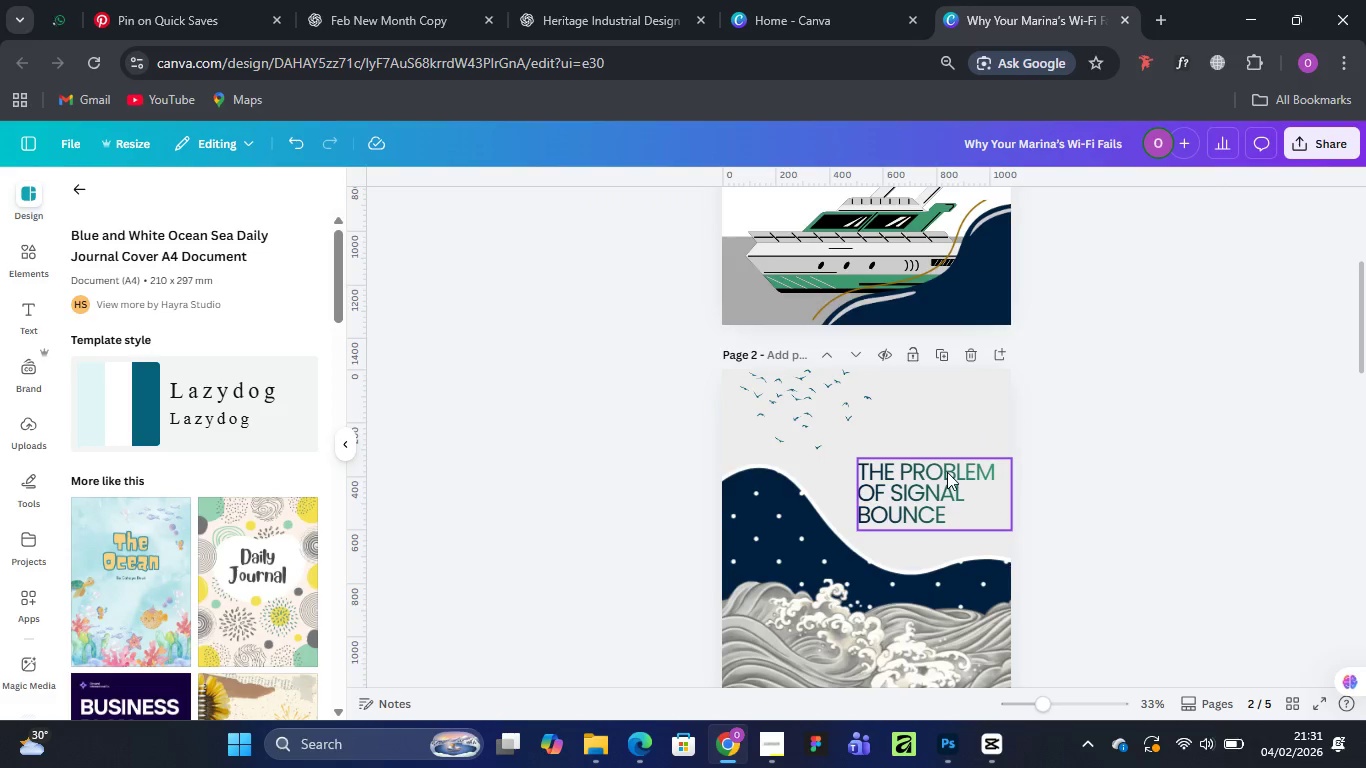 
left_click_drag(start_coordinate=[945, 476], to_coordinate=[936, 470])
 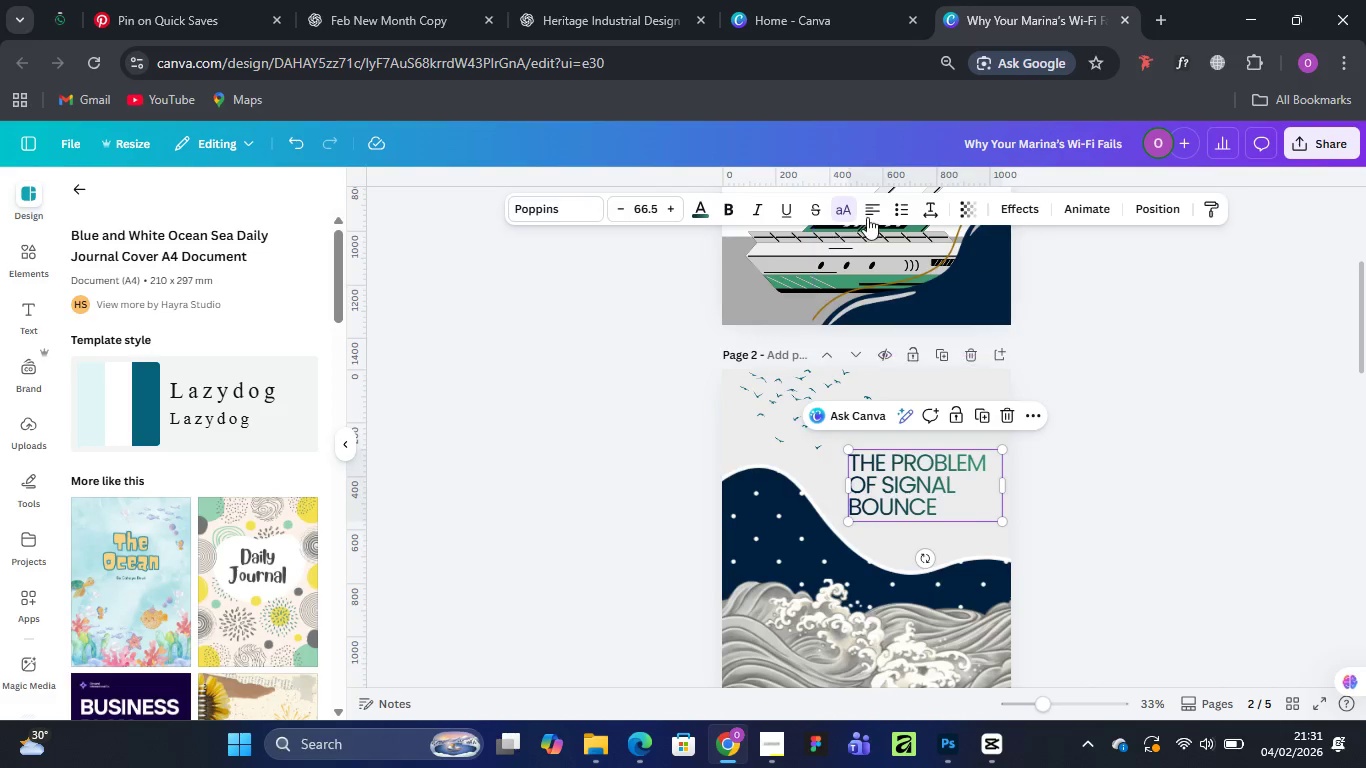 
left_click([870, 215])
 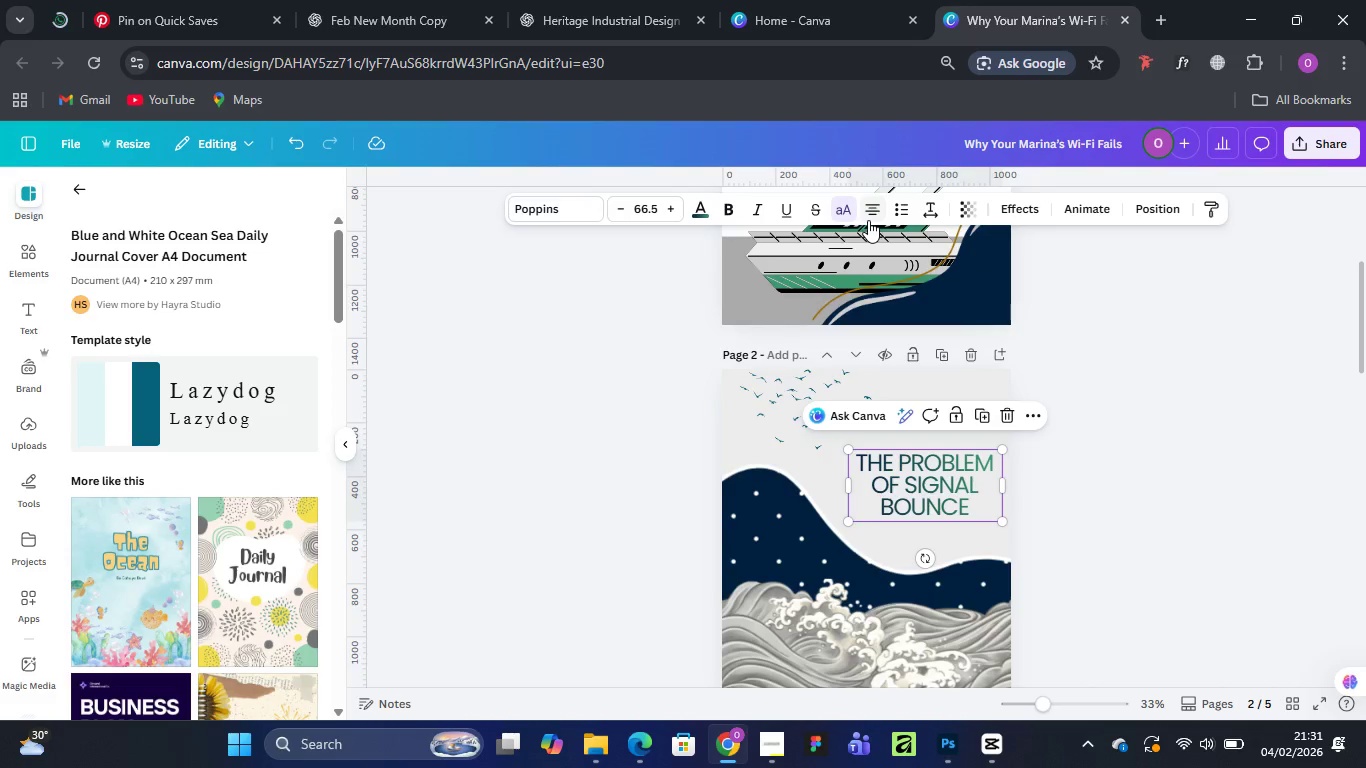 
left_click([871, 215])
 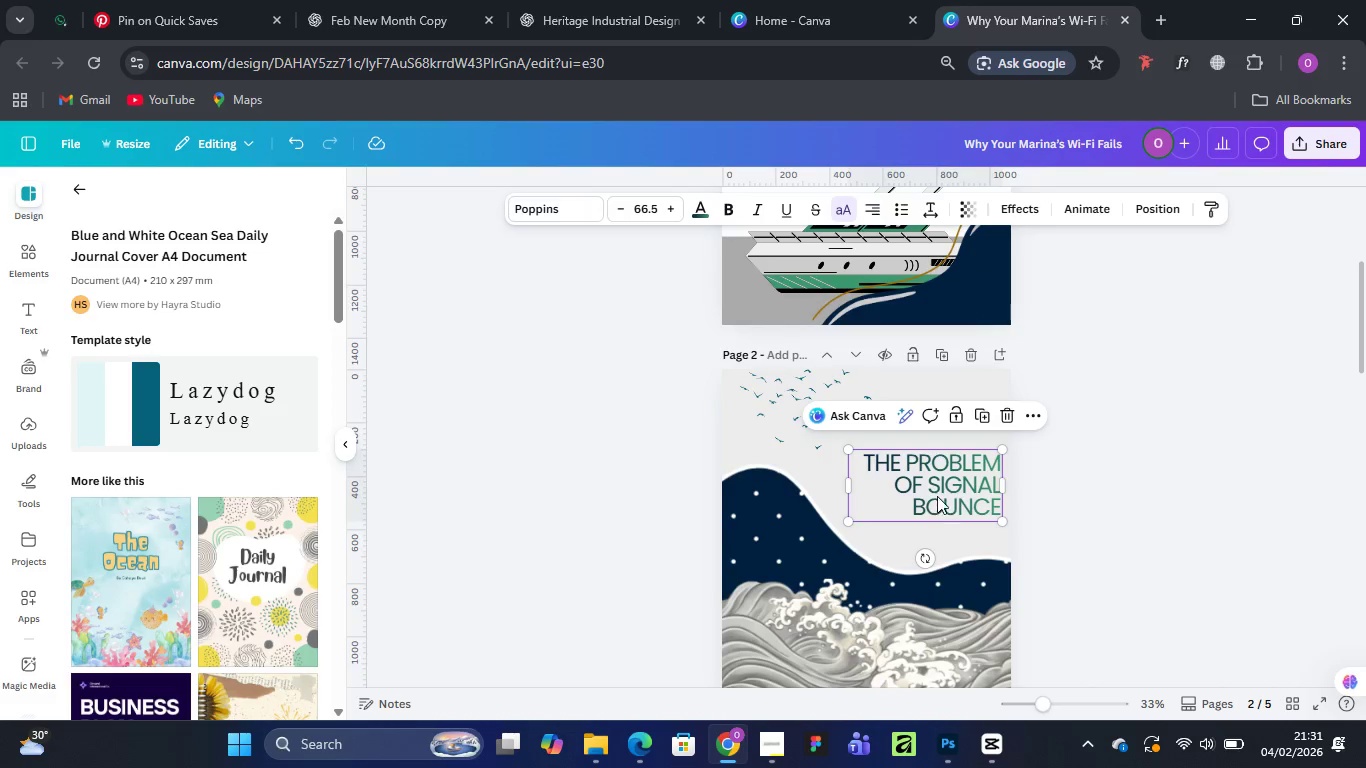 
double_click([933, 490])
 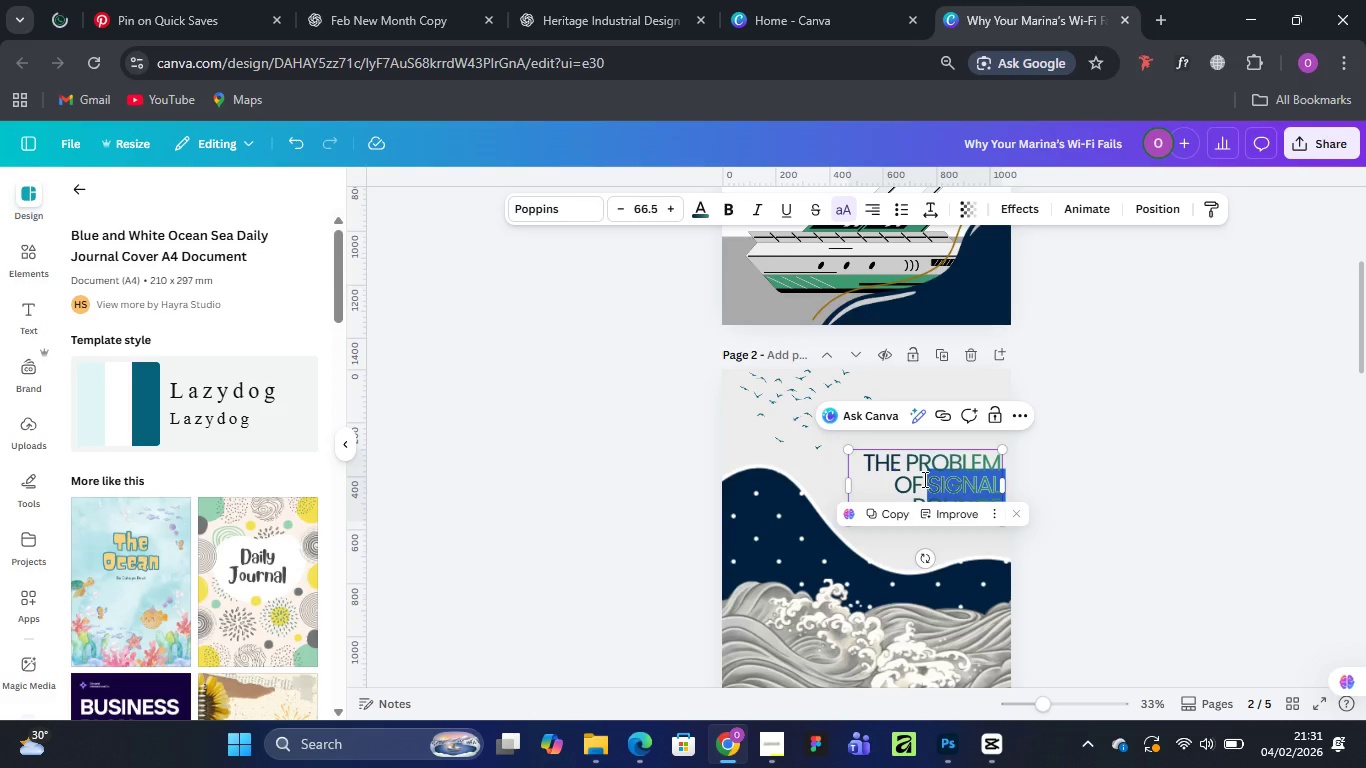 
left_click_drag(start_coordinate=[923, 479], to_coordinate=[947, 486])
 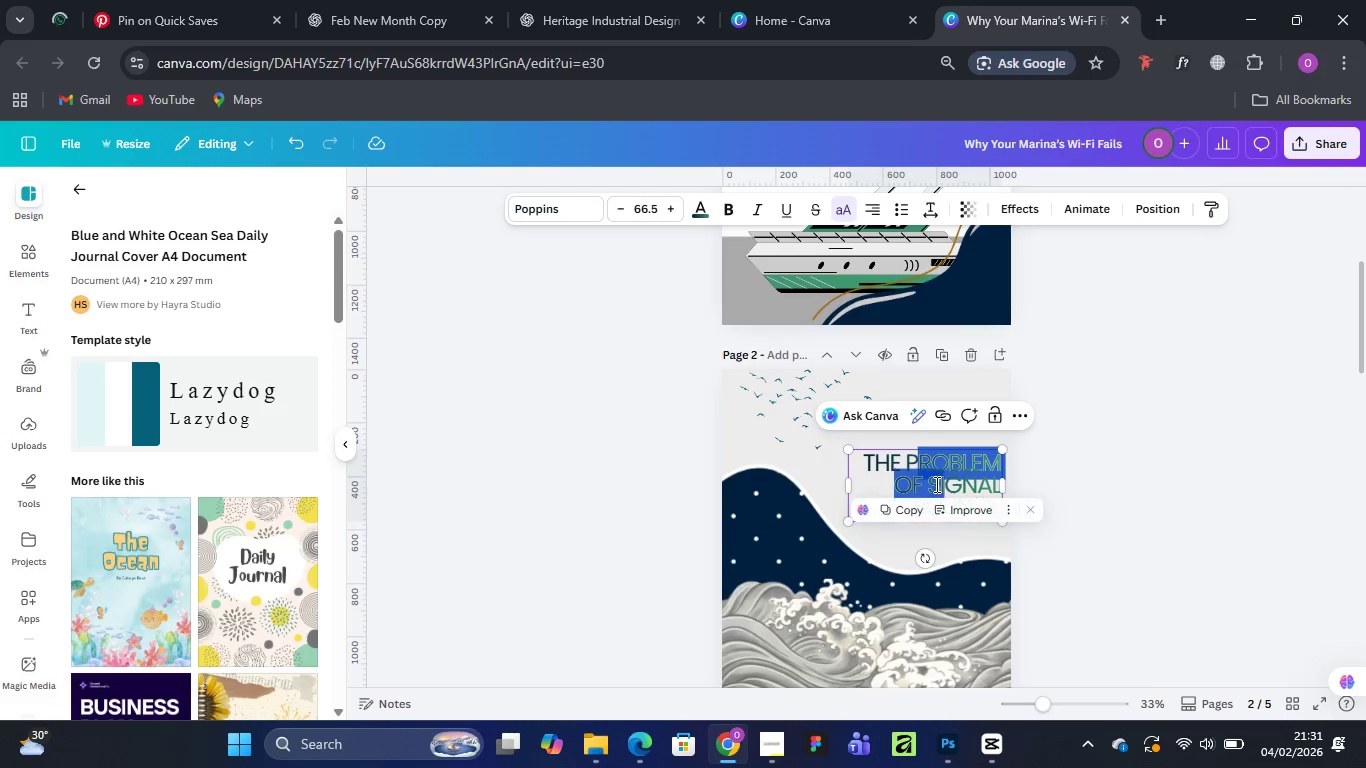 
left_click([935, 484])
 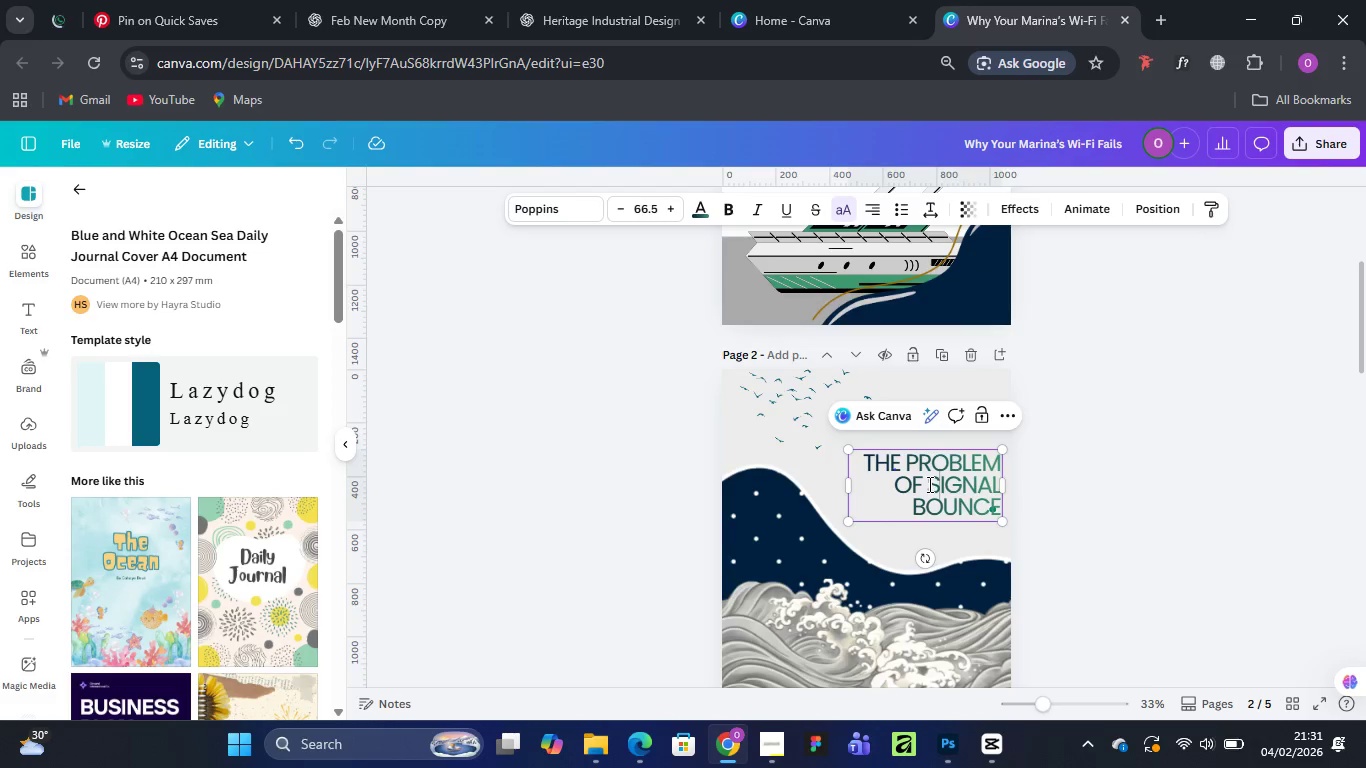 
left_click_drag(start_coordinate=[928, 484], to_coordinate=[968, 506])
 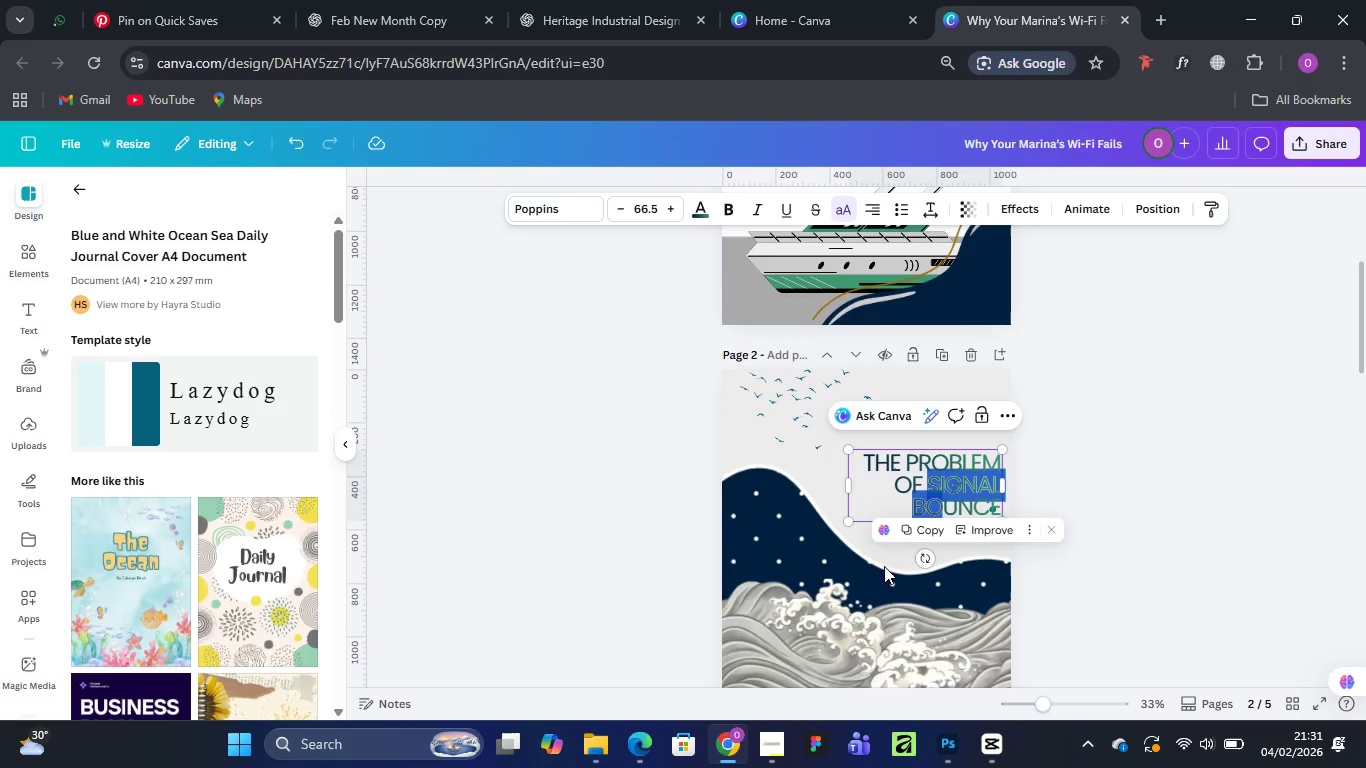 
left_click([884, 559])
 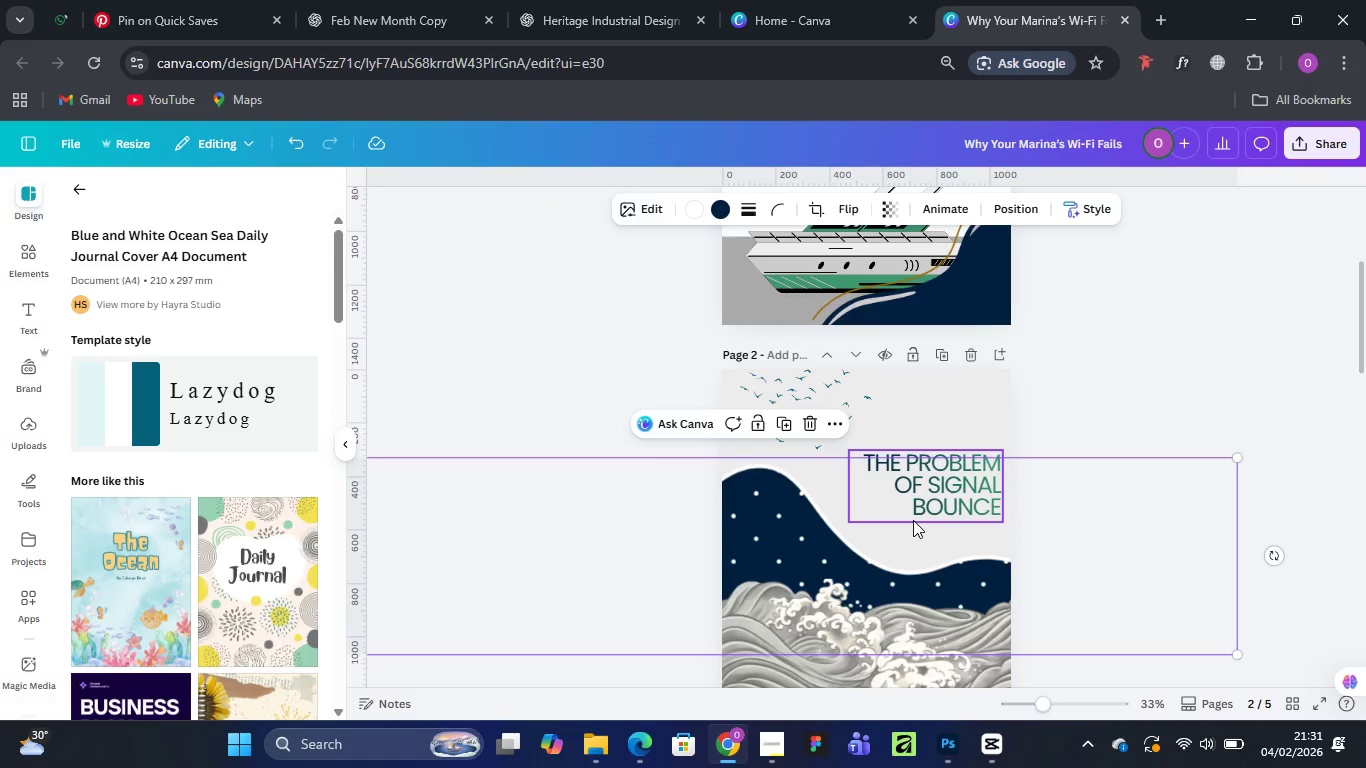 
key(Control+Equal)
 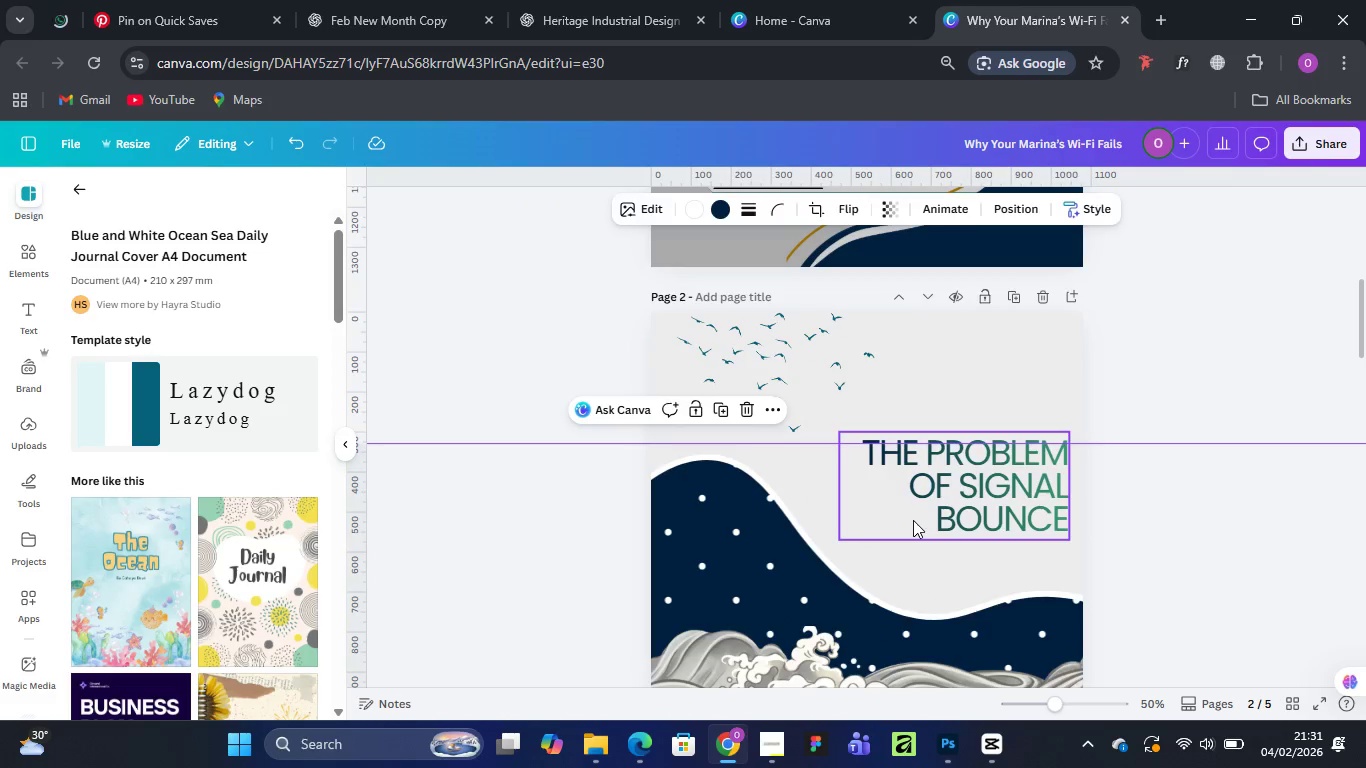 
key(Control+Equal)
 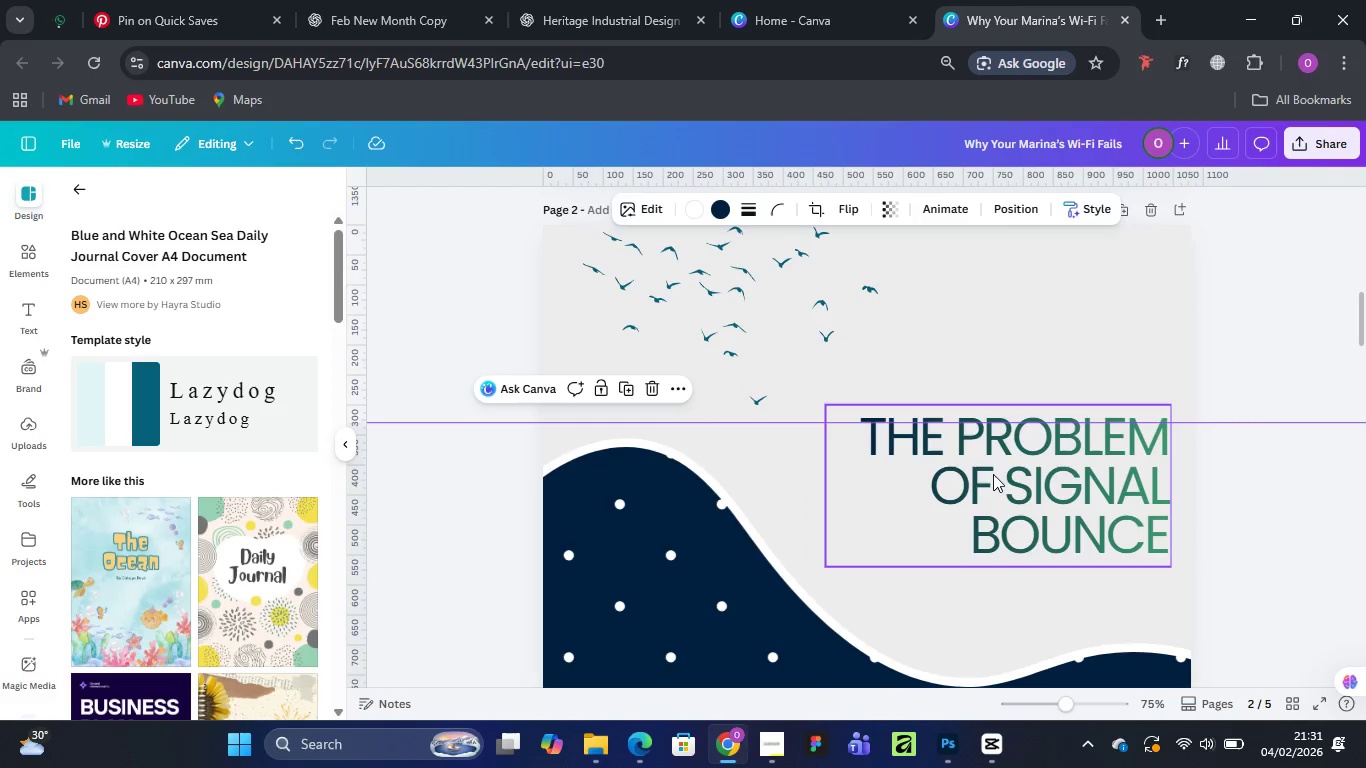 
double_click([984, 490])
 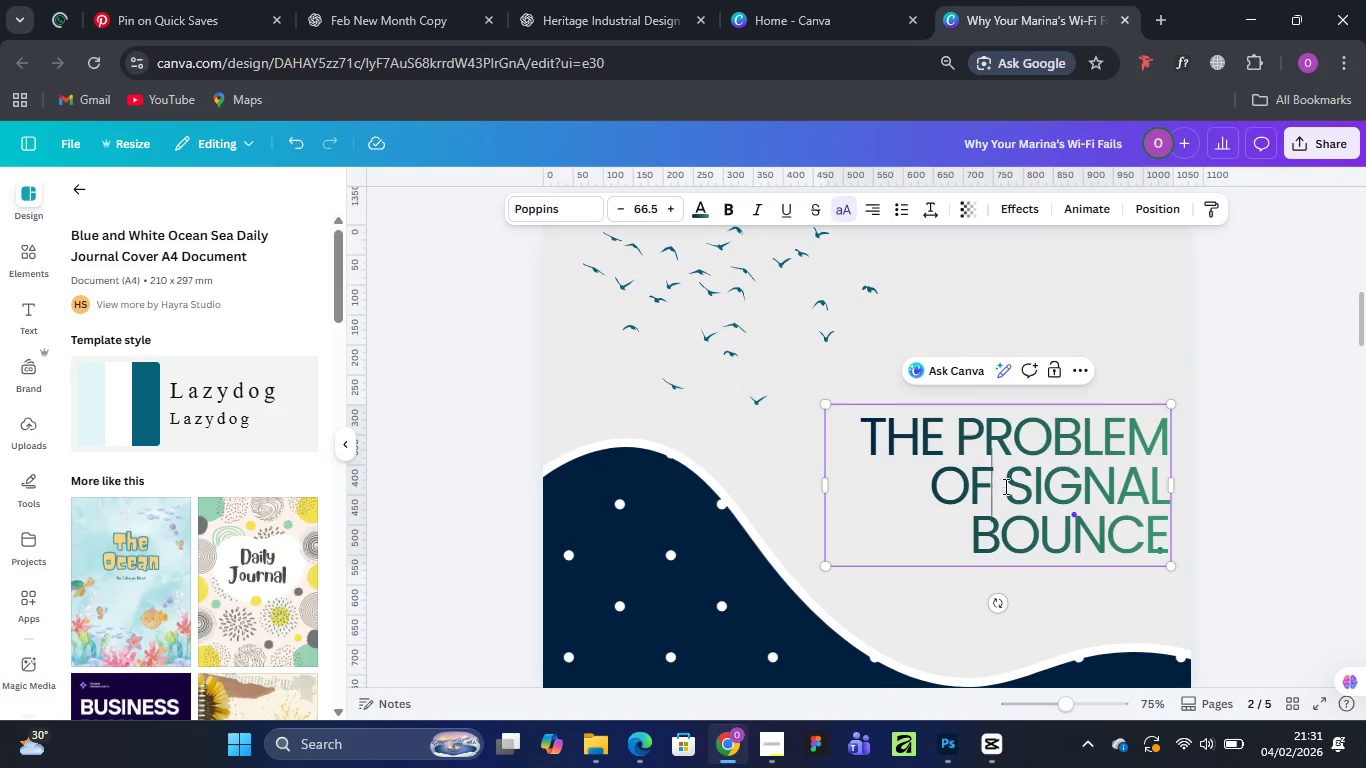 
left_click_drag(start_coordinate=[1008, 487], to_coordinate=[1164, 526])
 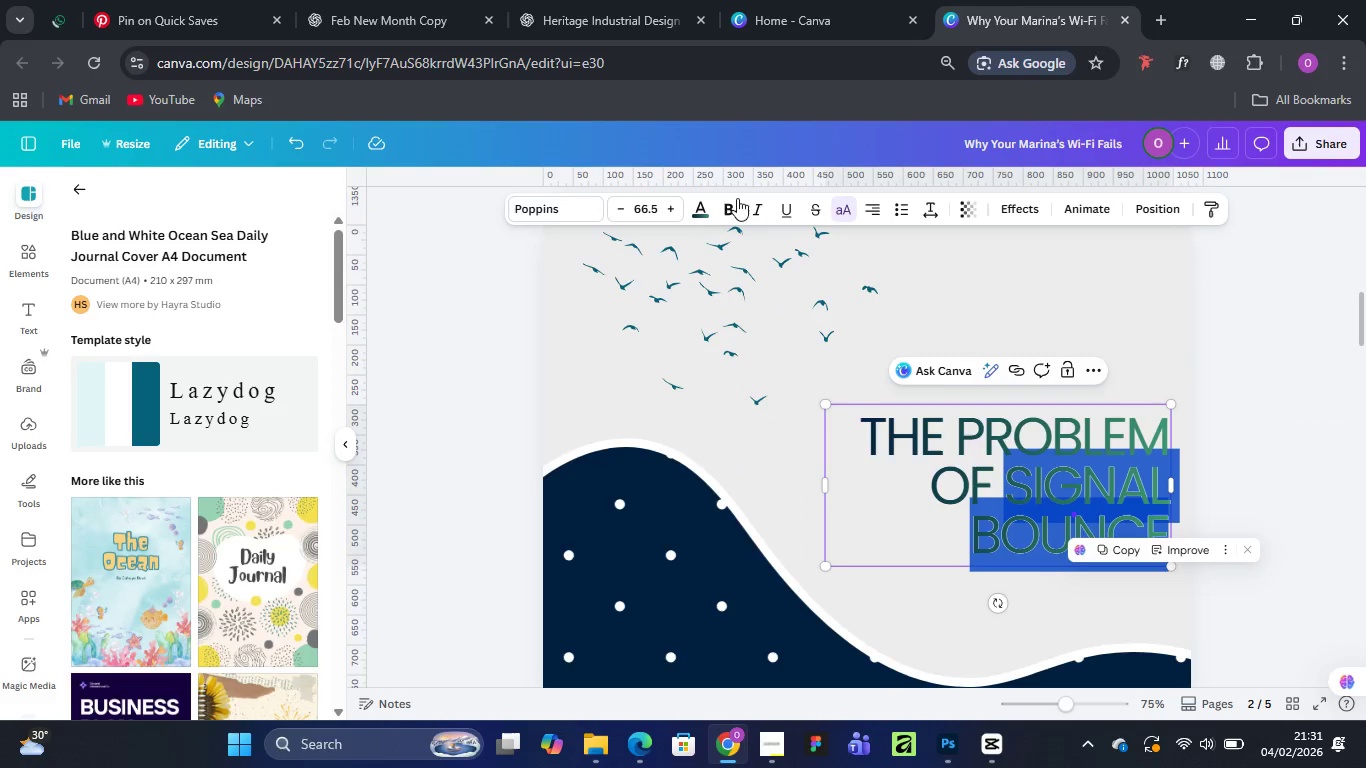 
left_click([732, 211])
 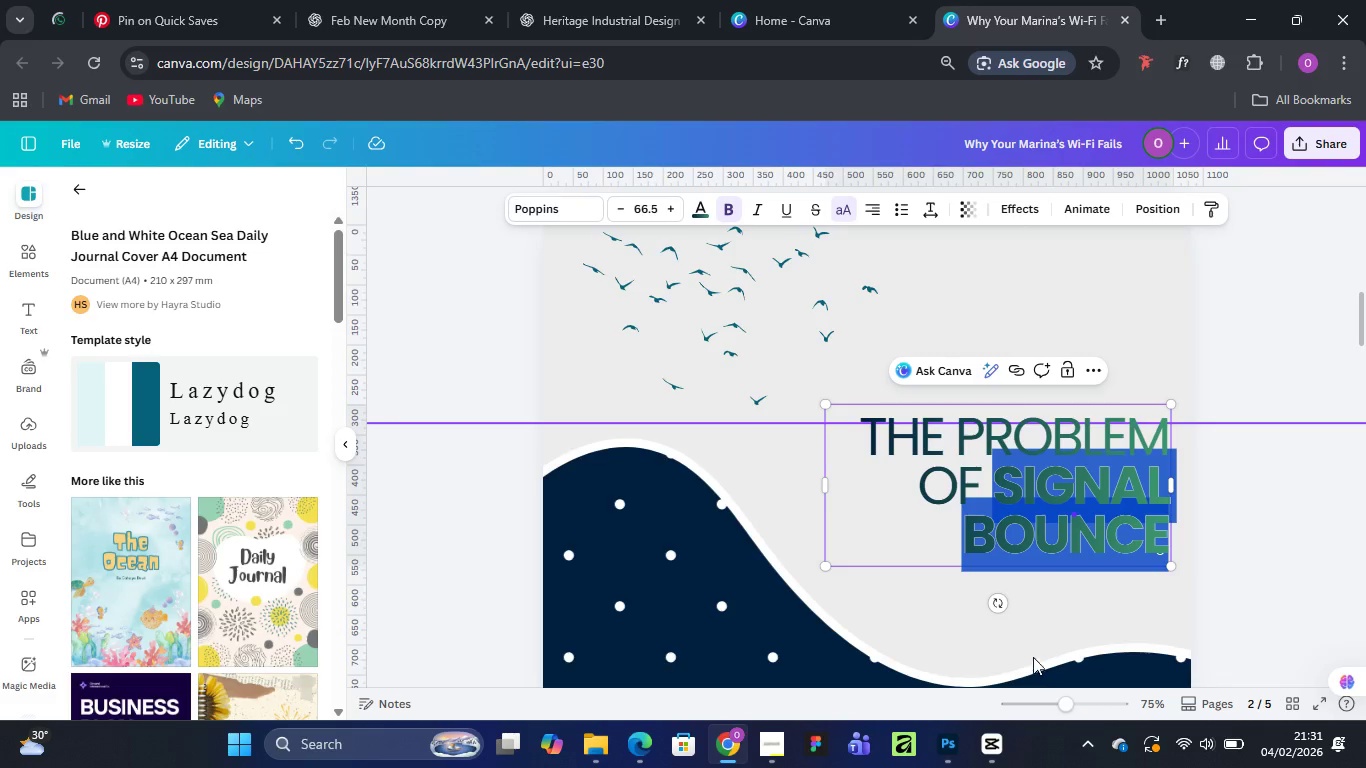 
left_click([935, 604])
 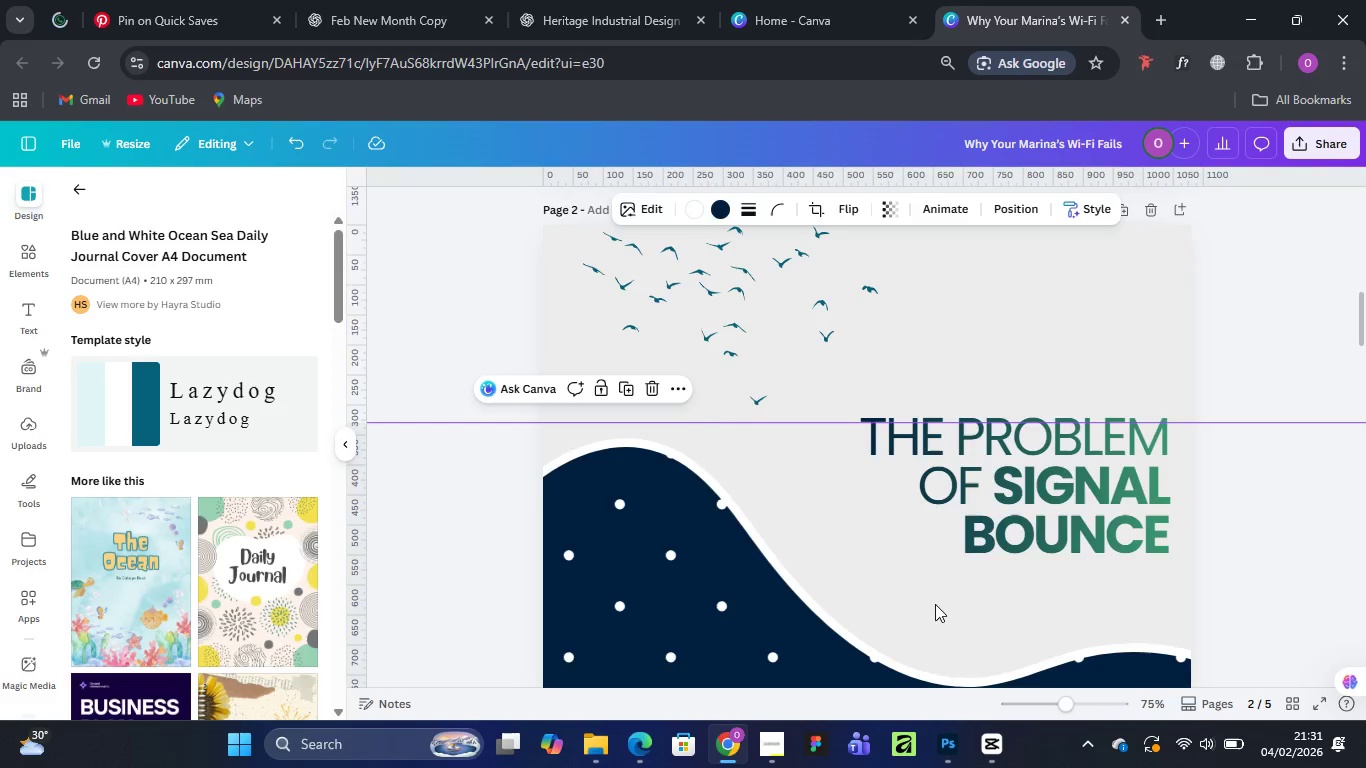 
wait(16.83)
 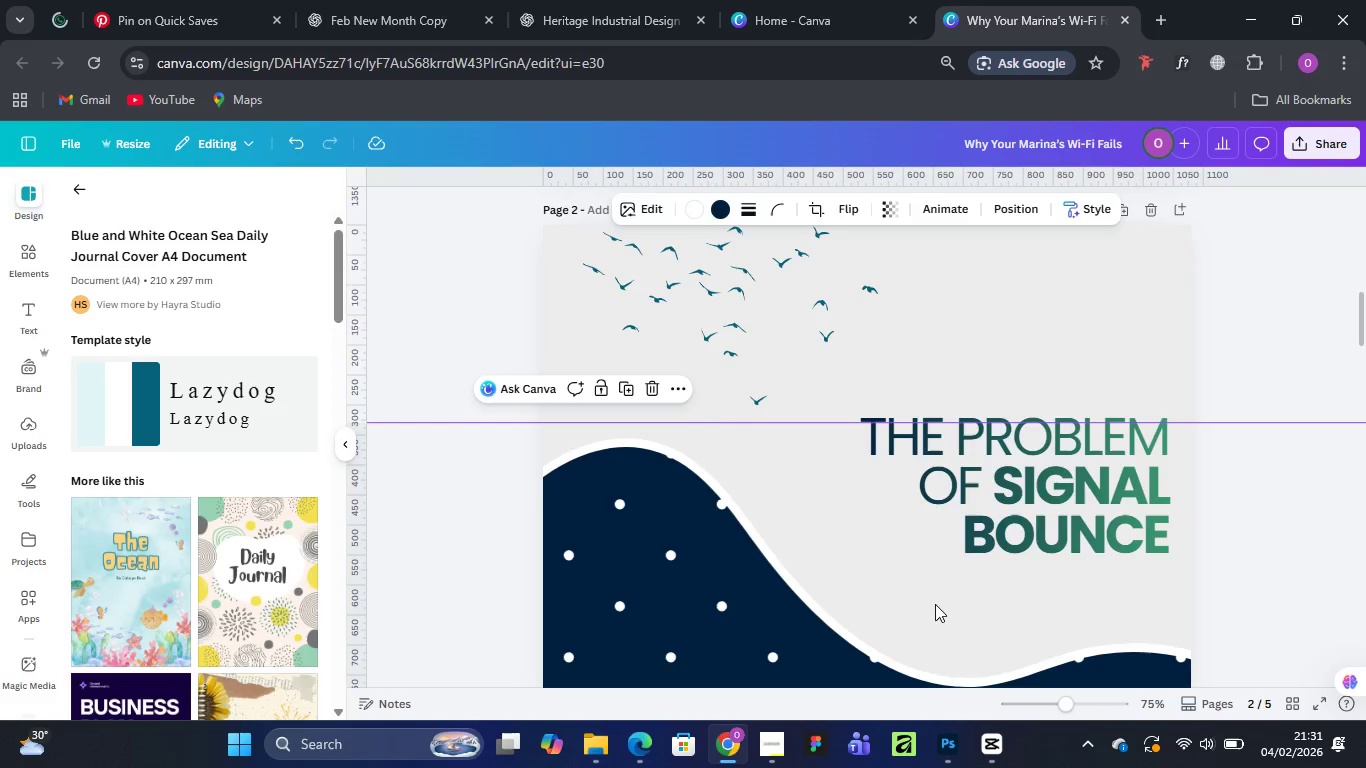 
scroll: coordinate [704, 375], scroll_direction: up, amount: 6.0
 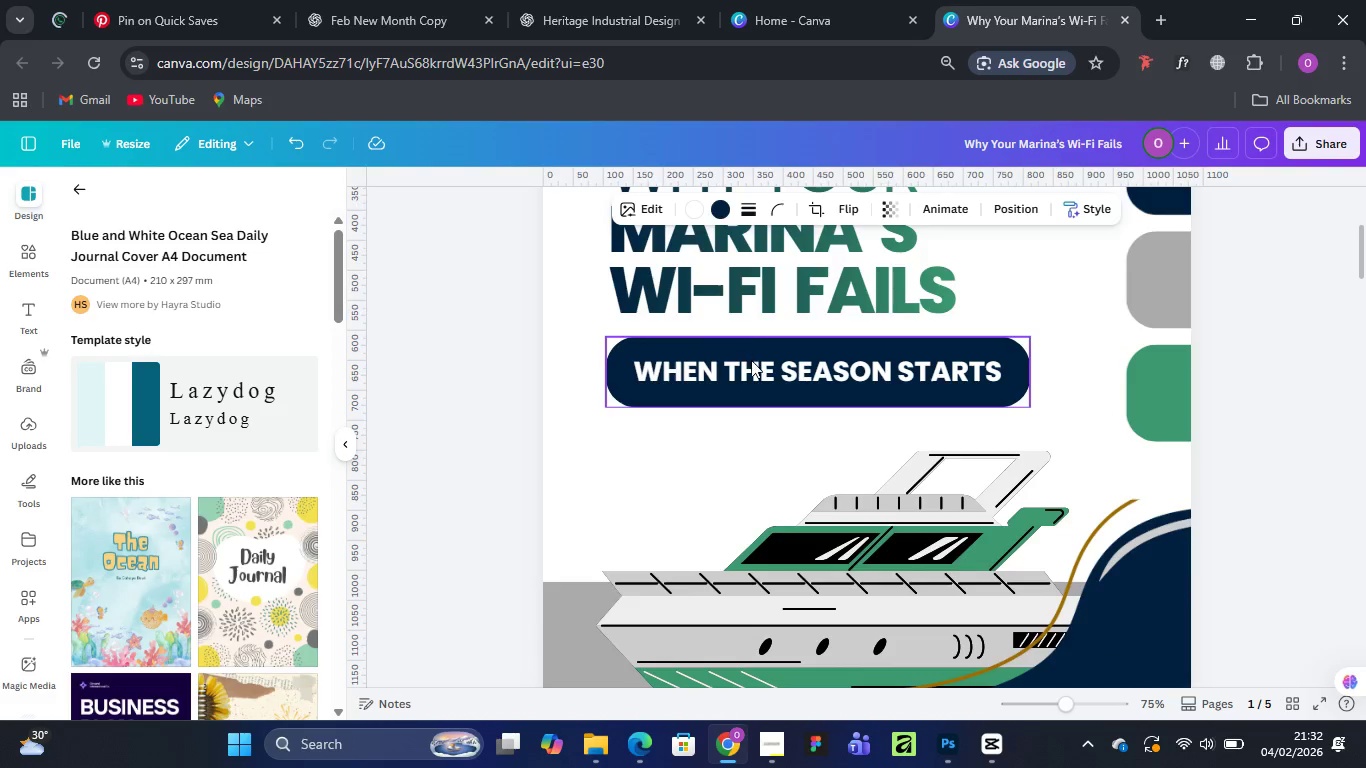 
left_click([752, 361])
 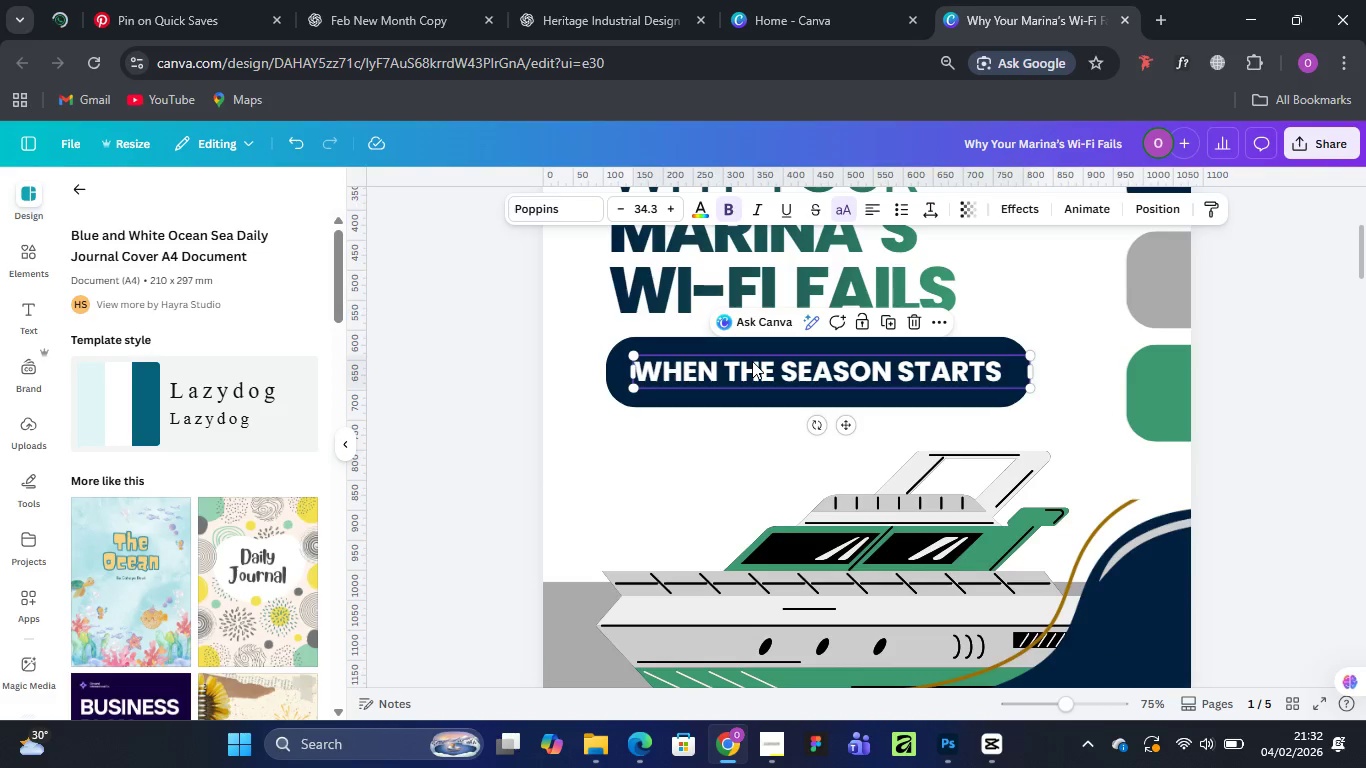 
hold_key(key=AltLeft, duration=1.44)
left_click_drag(start_coordinate=[752, 361], to_coordinate=[795, 650])
 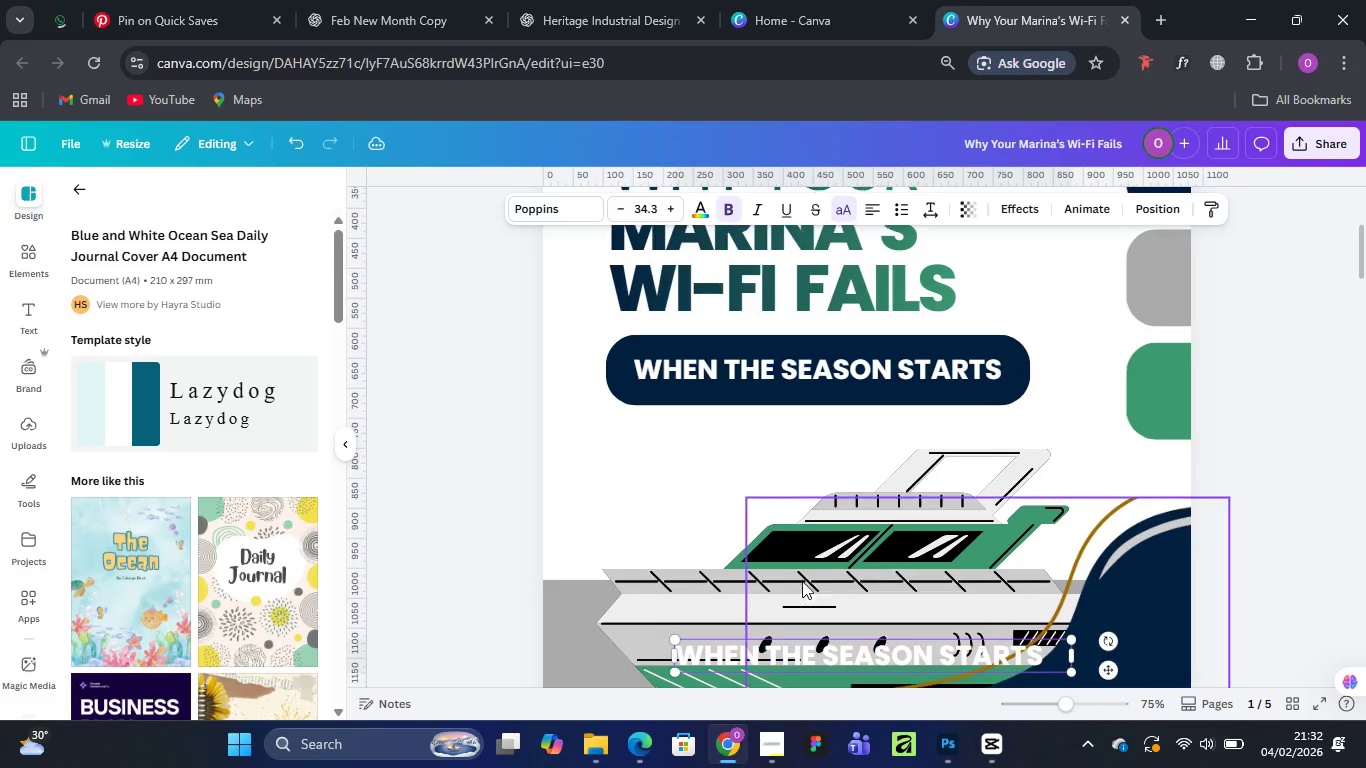 
scroll: coordinate [797, 533], scroll_direction: down, amount: 5.0
 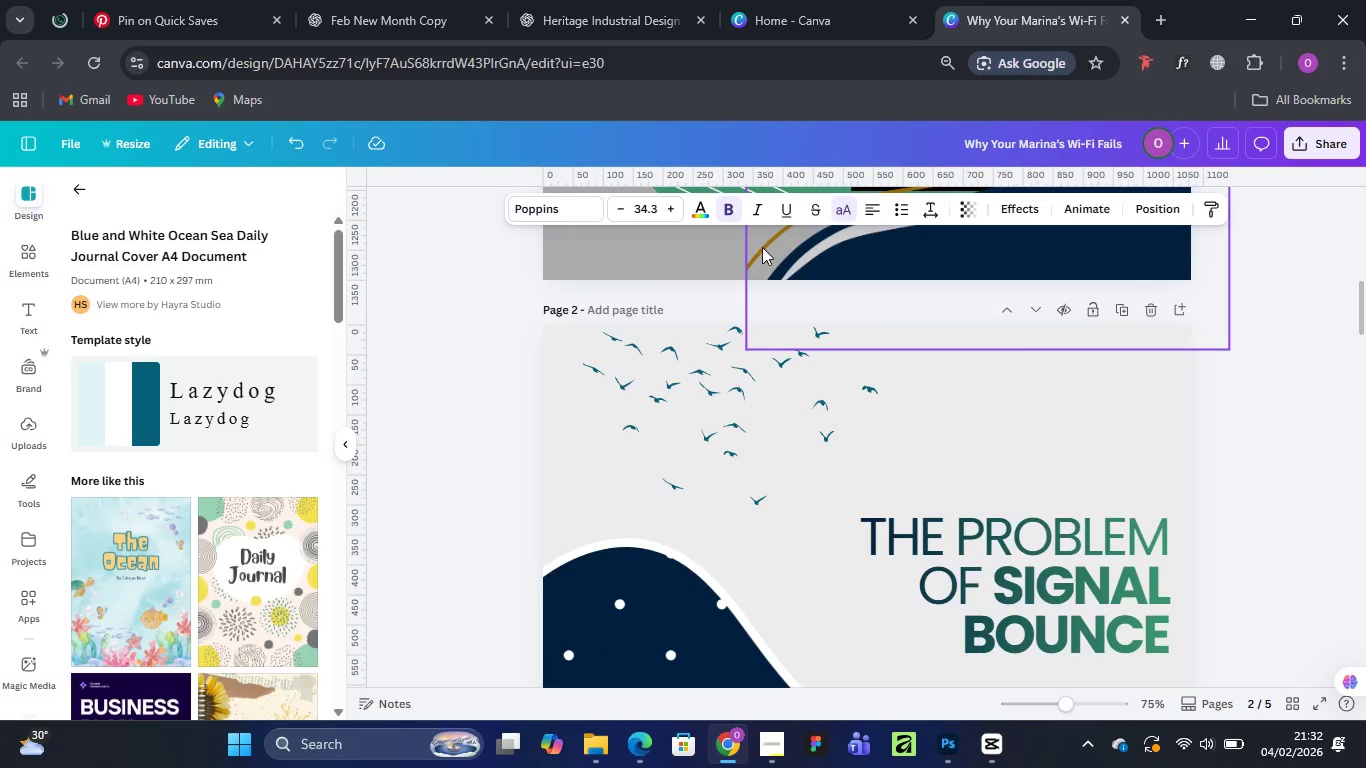 
scroll: coordinate [762, 247], scroll_direction: up, amount: 2.0
 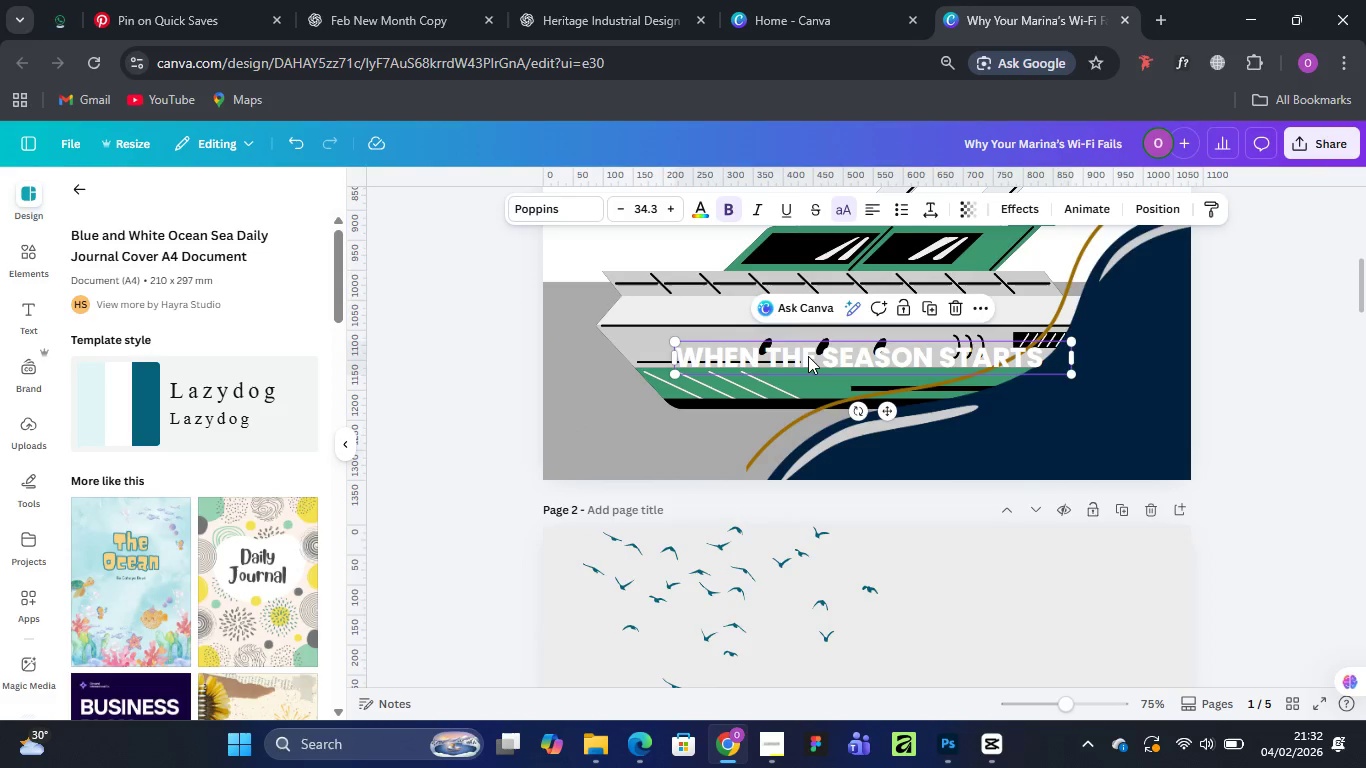 
left_click_drag(start_coordinate=[808, 356], to_coordinate=[875, 661])
 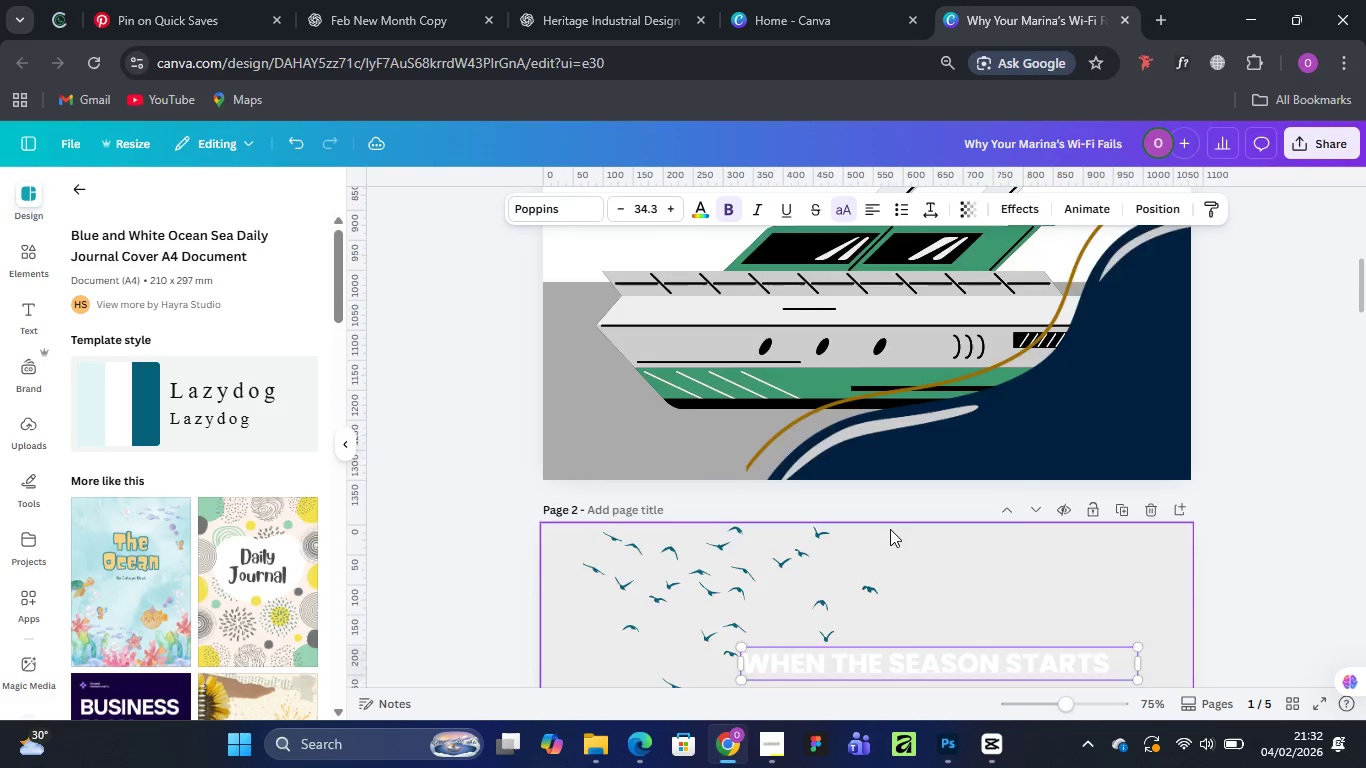 
scroll: coordinate [870, 396], scroll_direction: down, amount: 4.0
 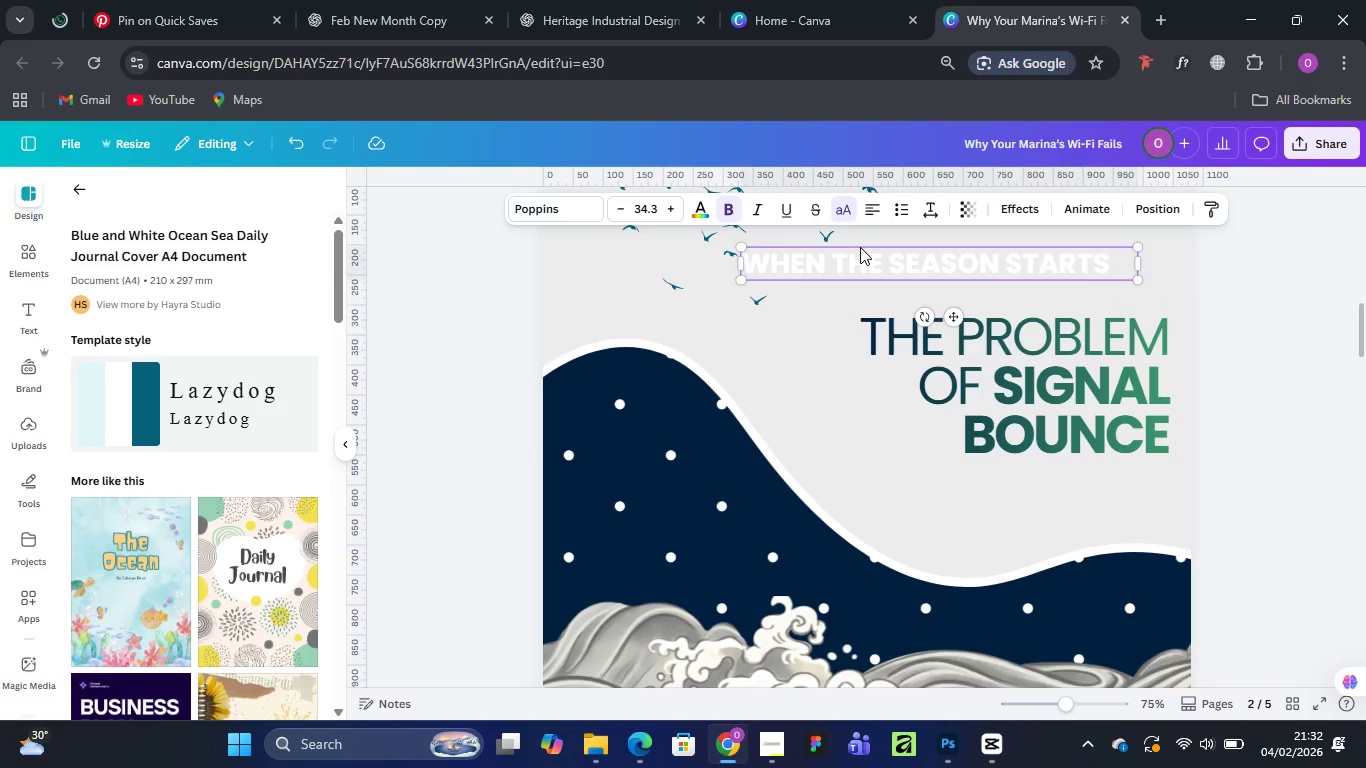 
left_click_drag(start_coordinate=[860, 247], to_coordinate=[898, 485])
 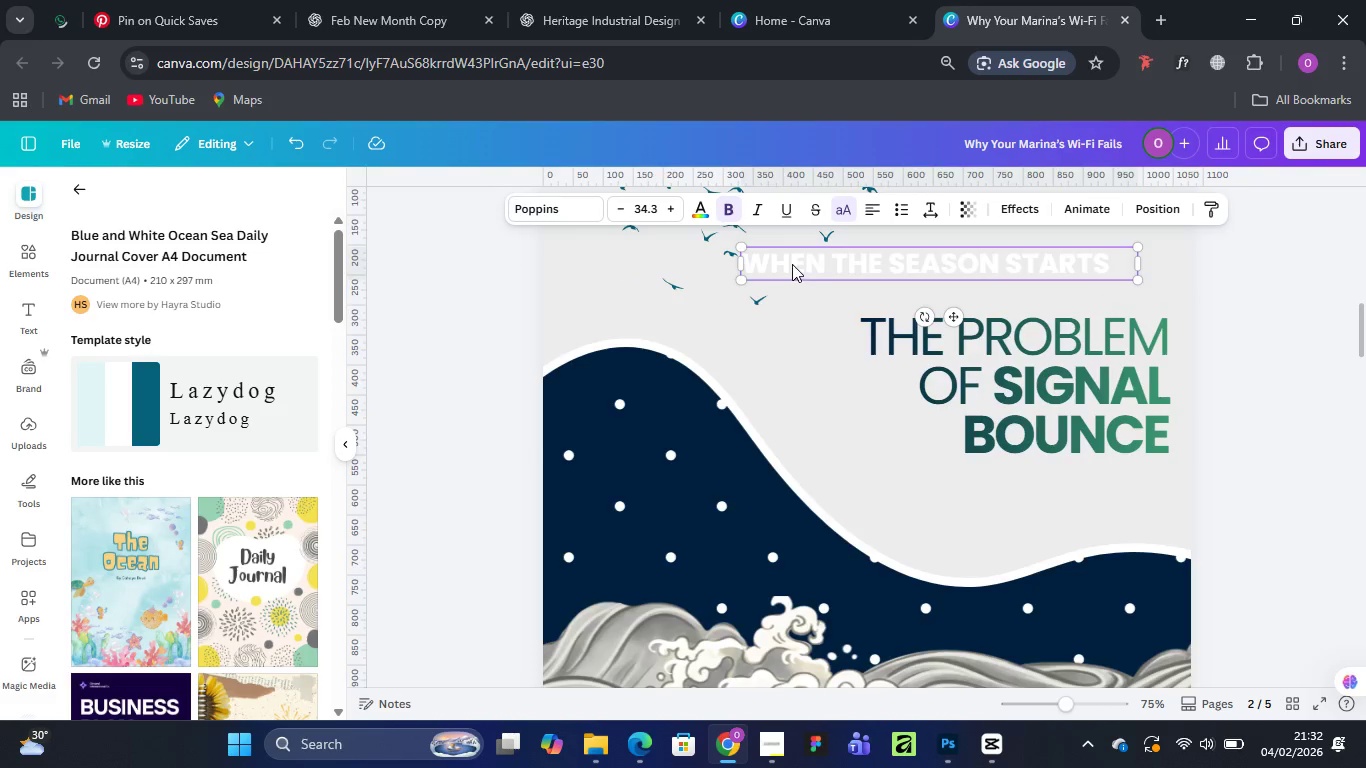 
left_click_drag(start_coordinate=[792, 264], to_coordinate=[846, 484])
 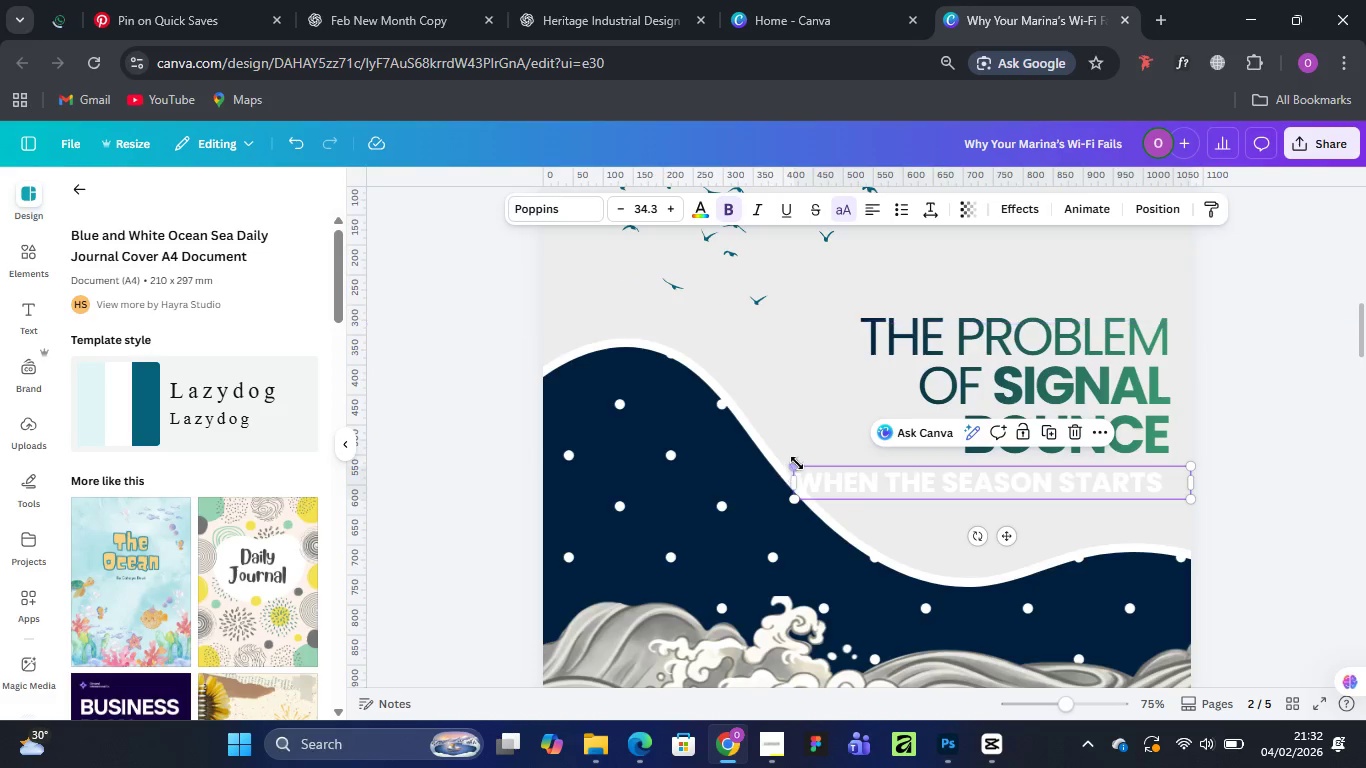 
left_click_drag(start_coordinate=[798, 463], to_coordinate=[870, 473])
 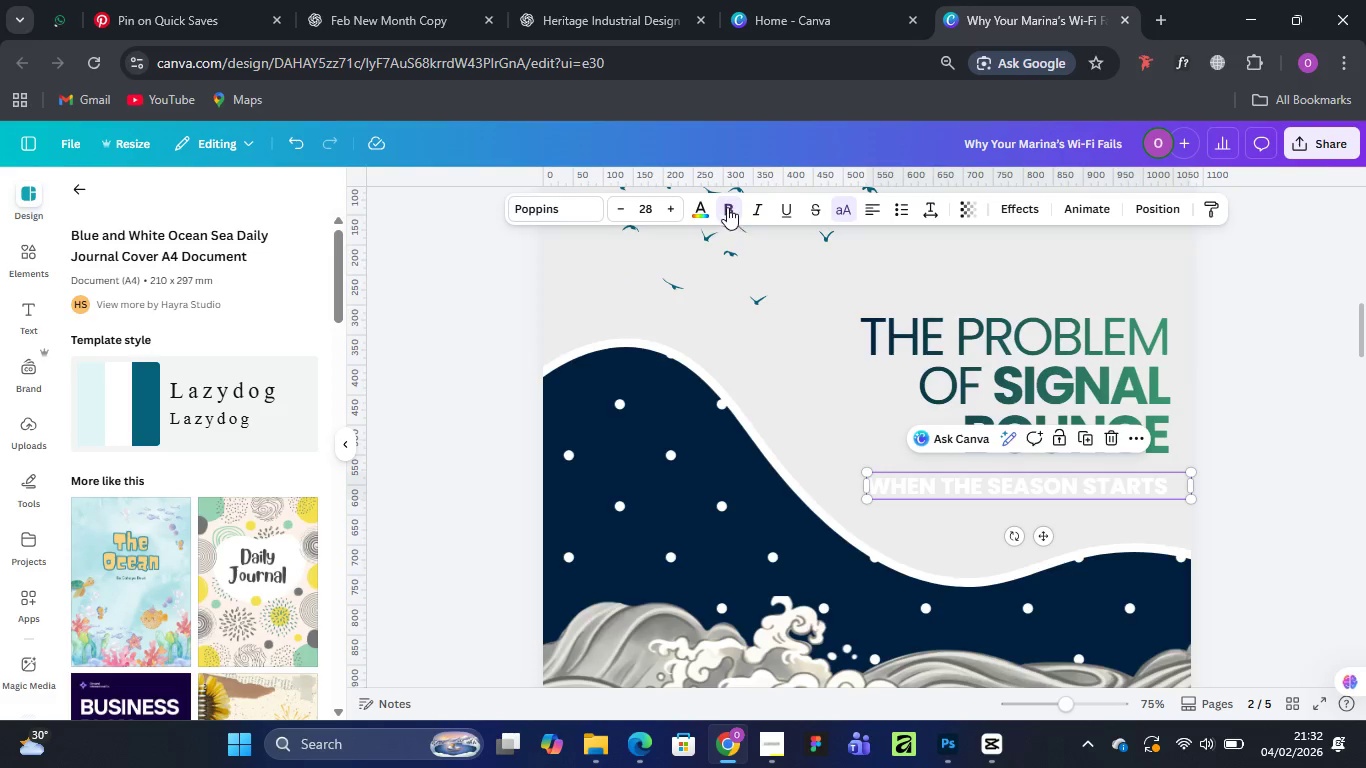 
left_click([727, 206])
 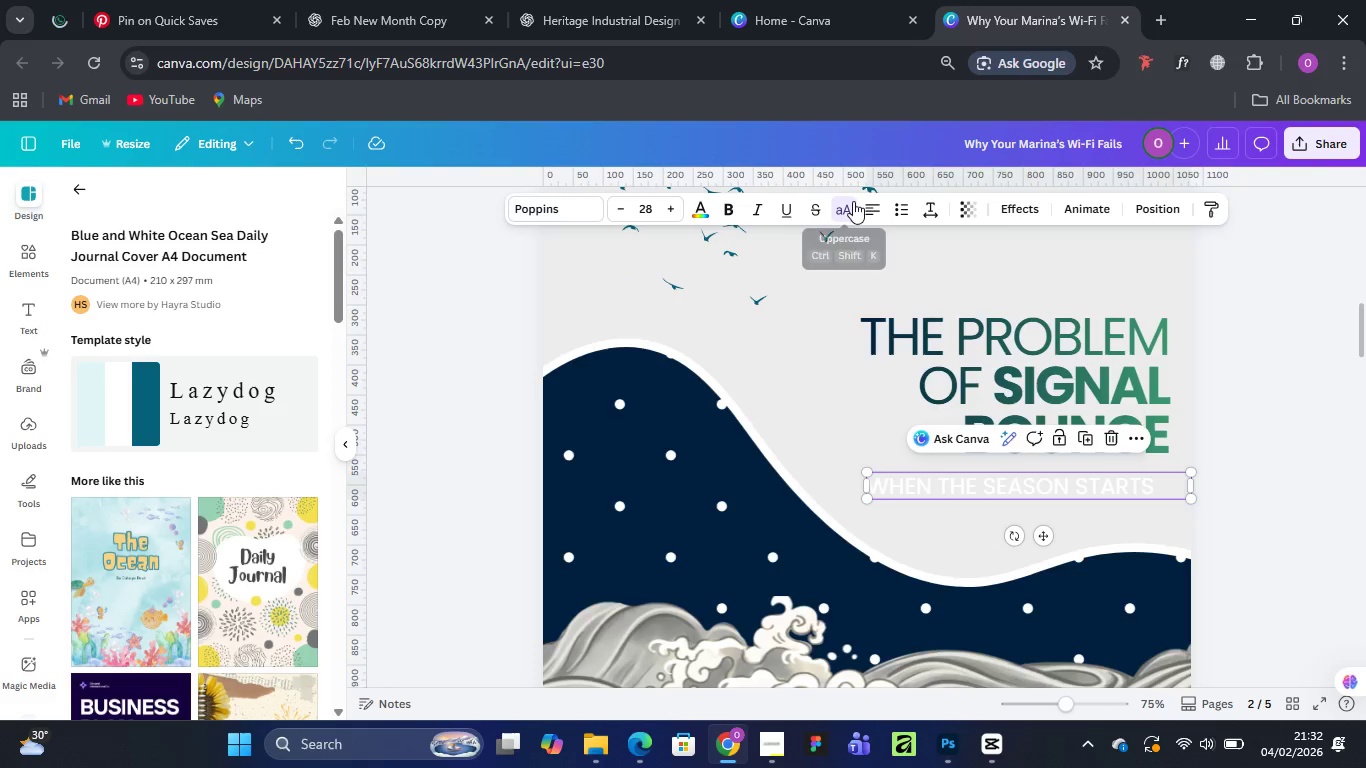 
left_click([853, 201])
 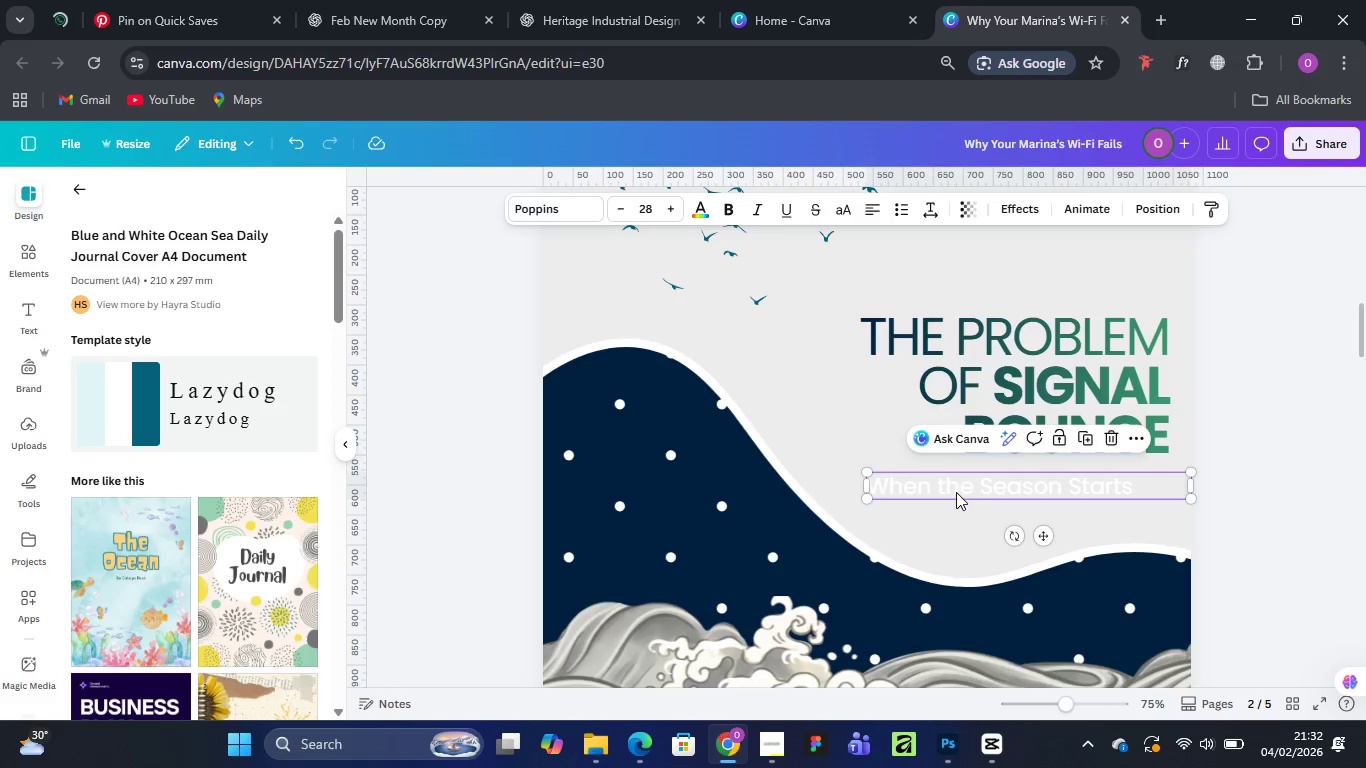 
left_click_drag(start_coordinate=[948, 492], to_coordinate=[978, 481])
 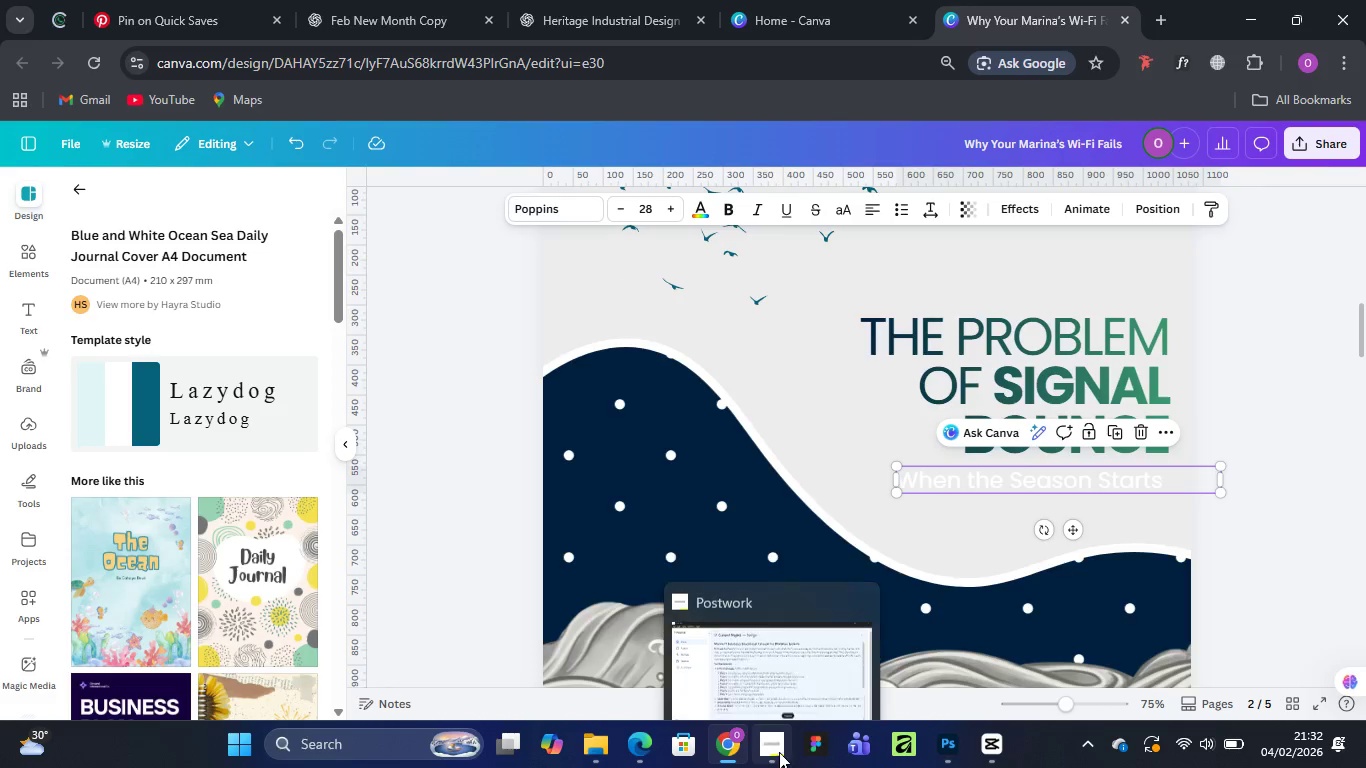 
left_click([762, 664])